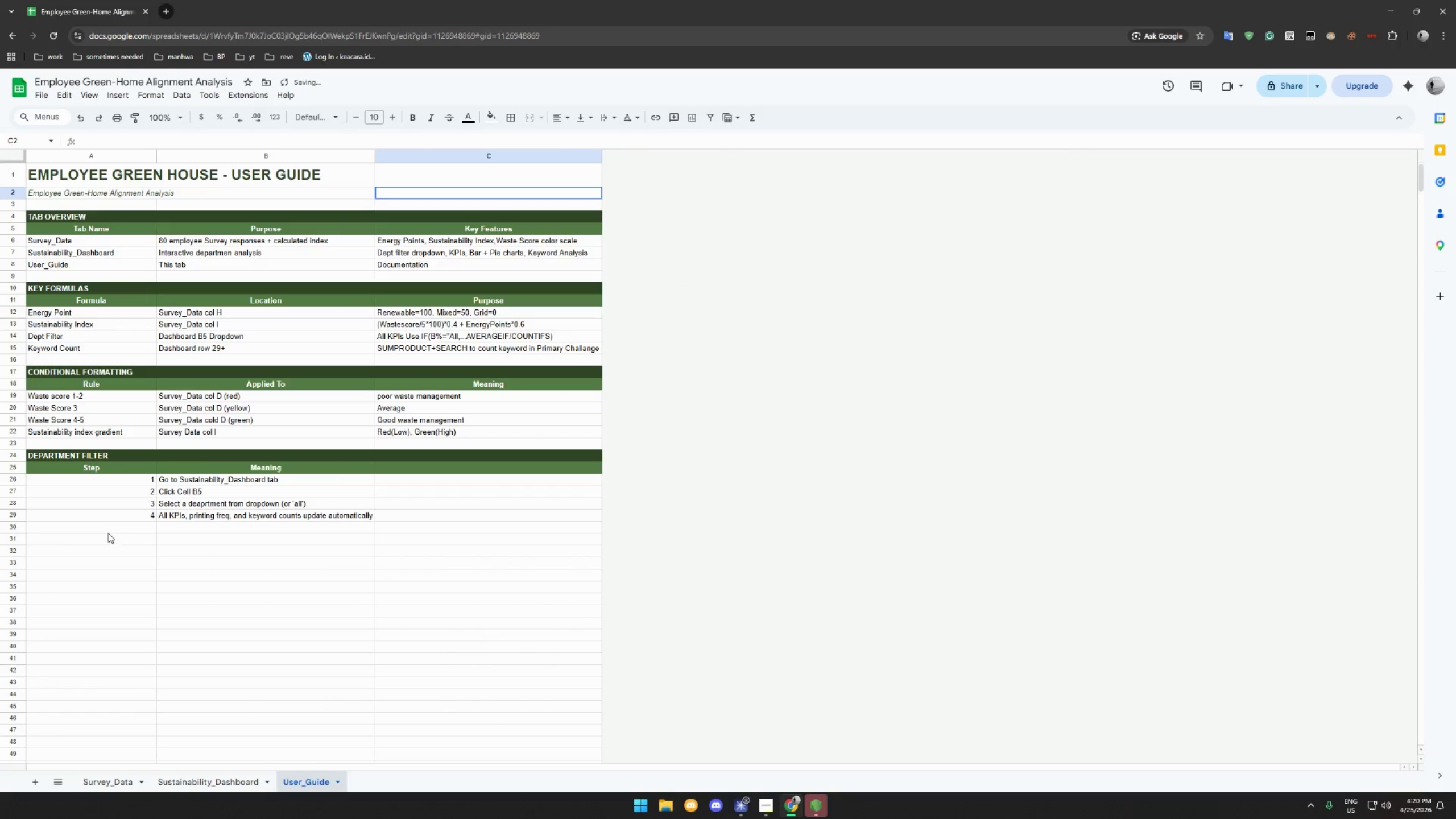 
left_click([106, 536])
 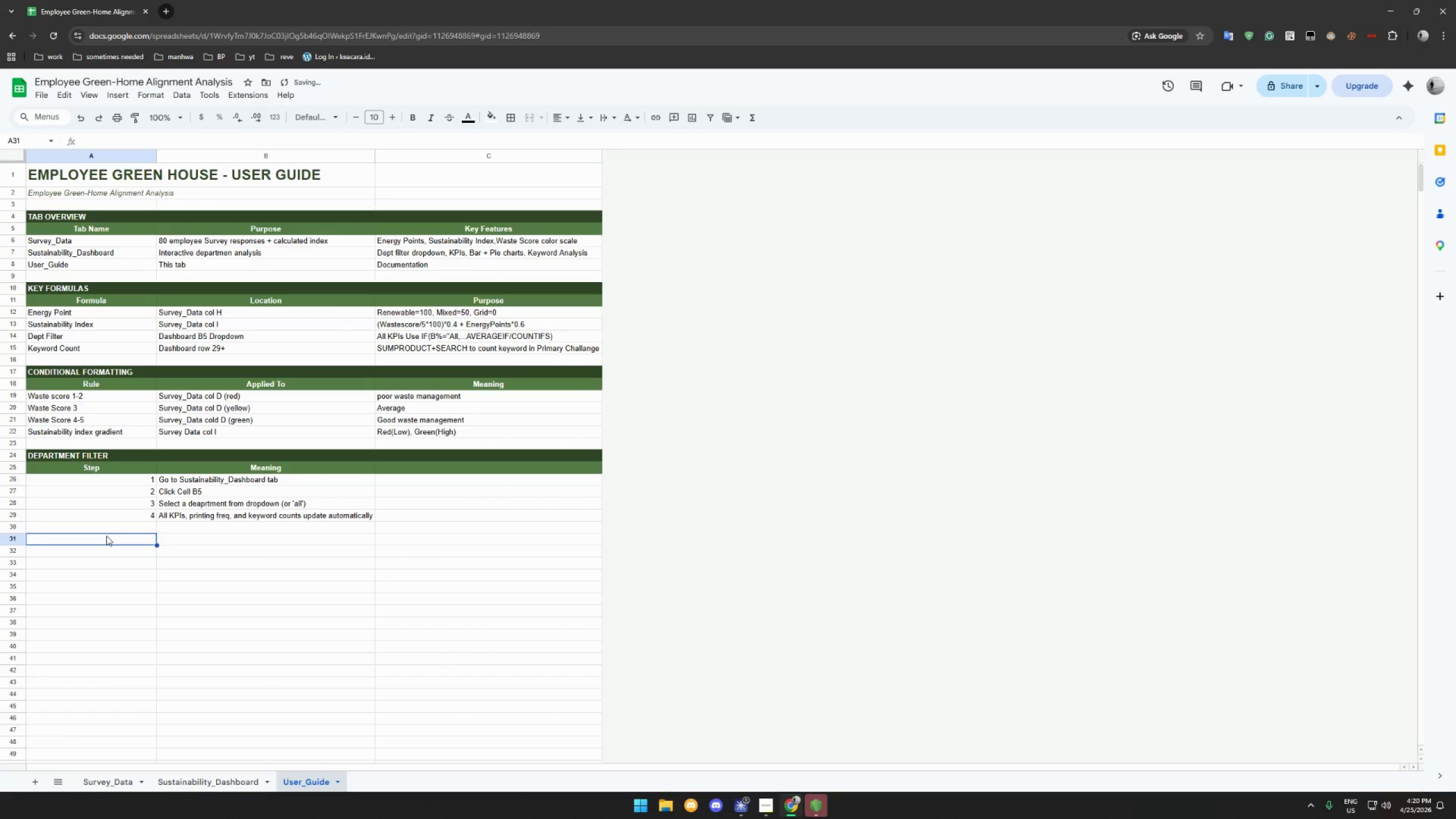 
key(Control+Shift+ArrowDown)
 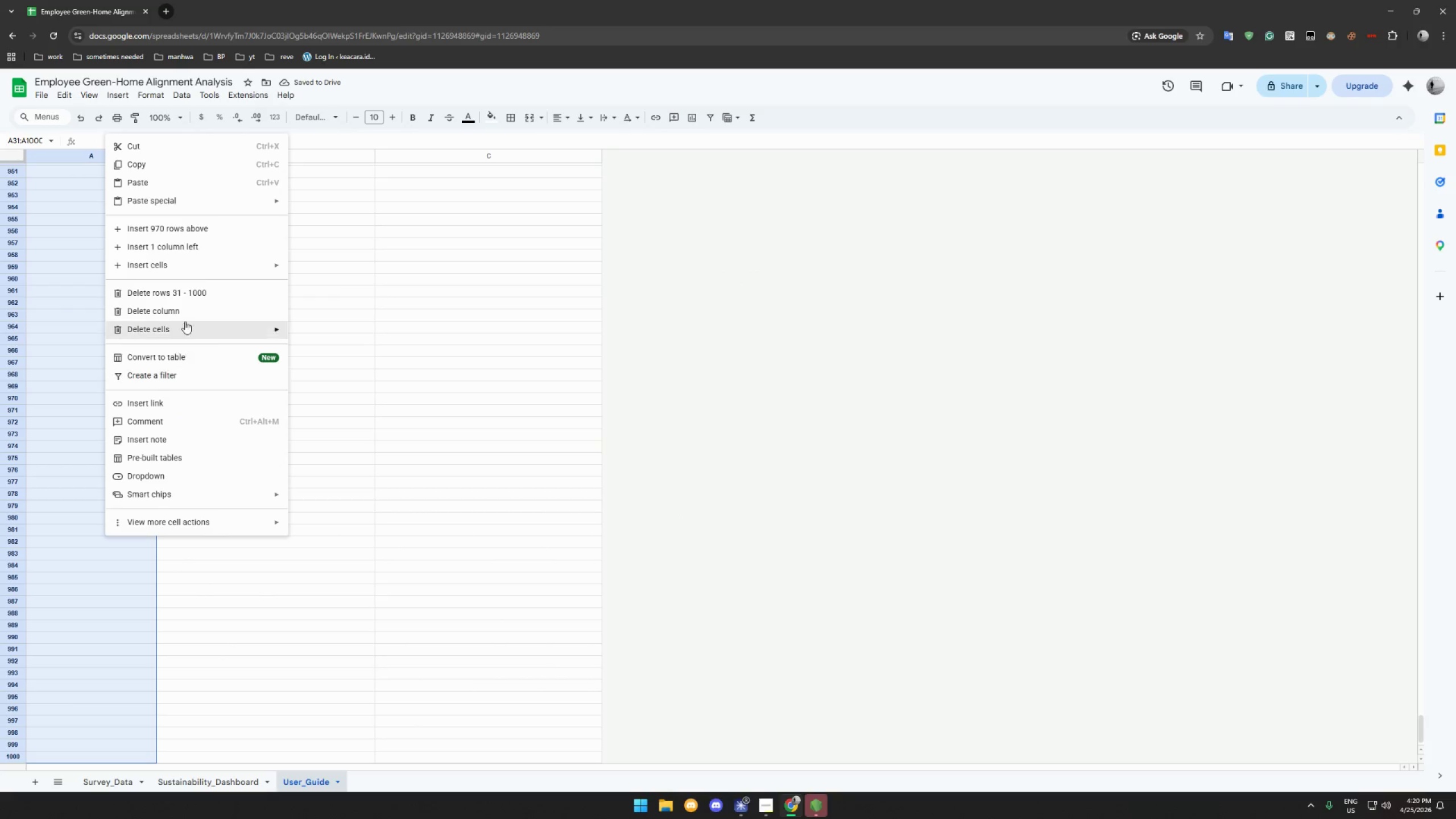 
left_click([189, 299])
 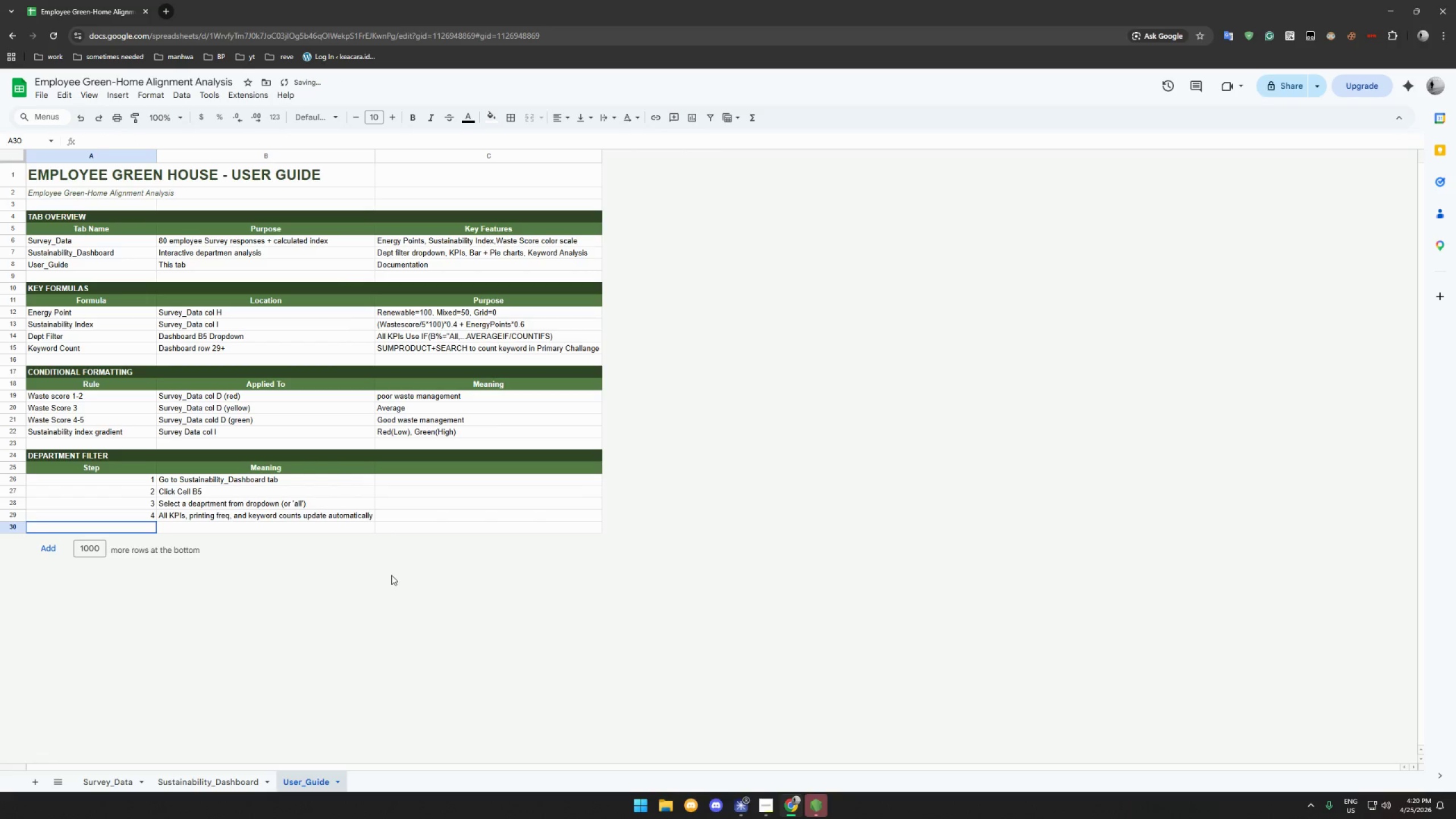 
left_click([548, 646])
 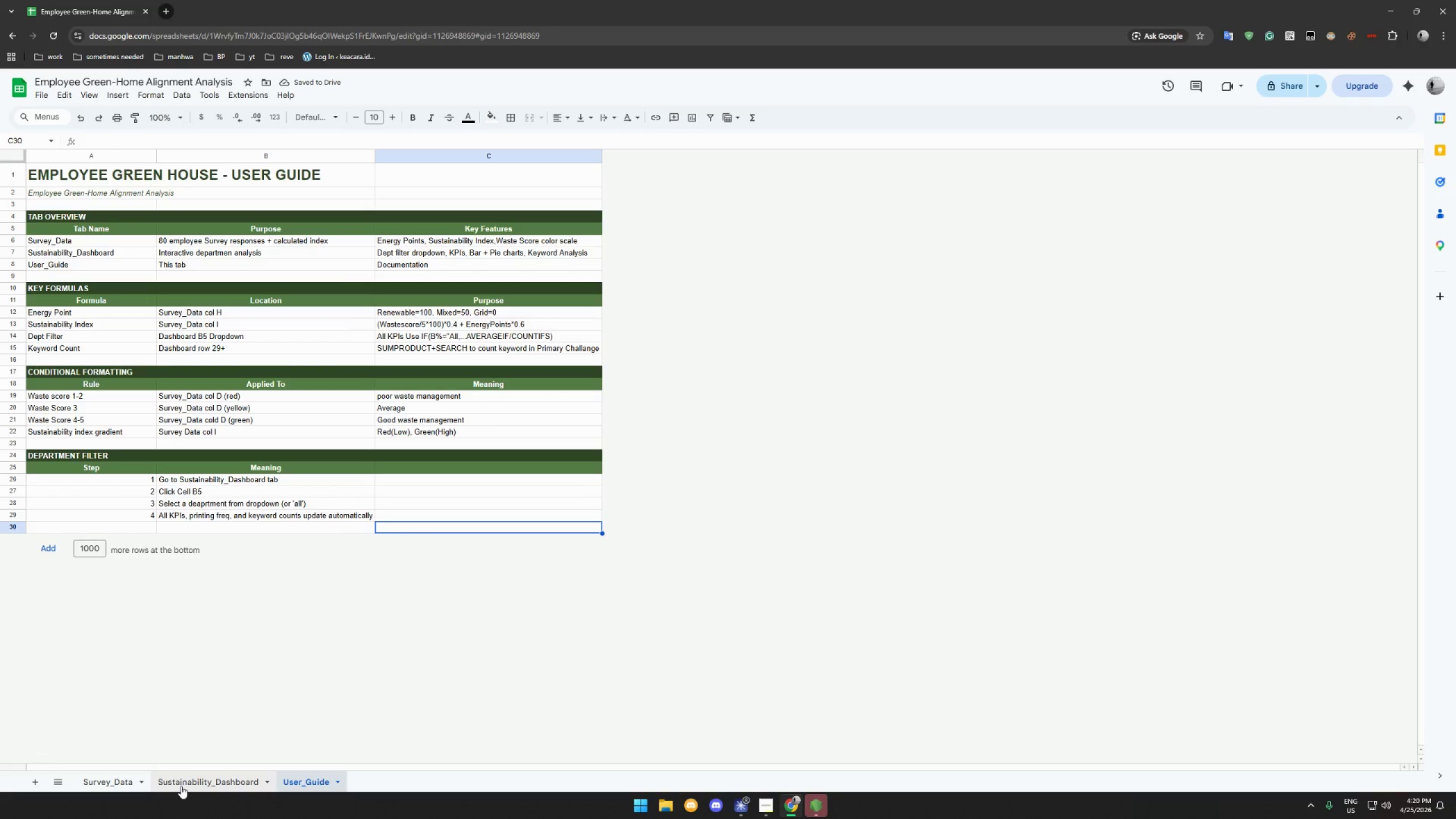 
scroll: coordinate [391, 575], scroll_direction: up, amount: 4.0
 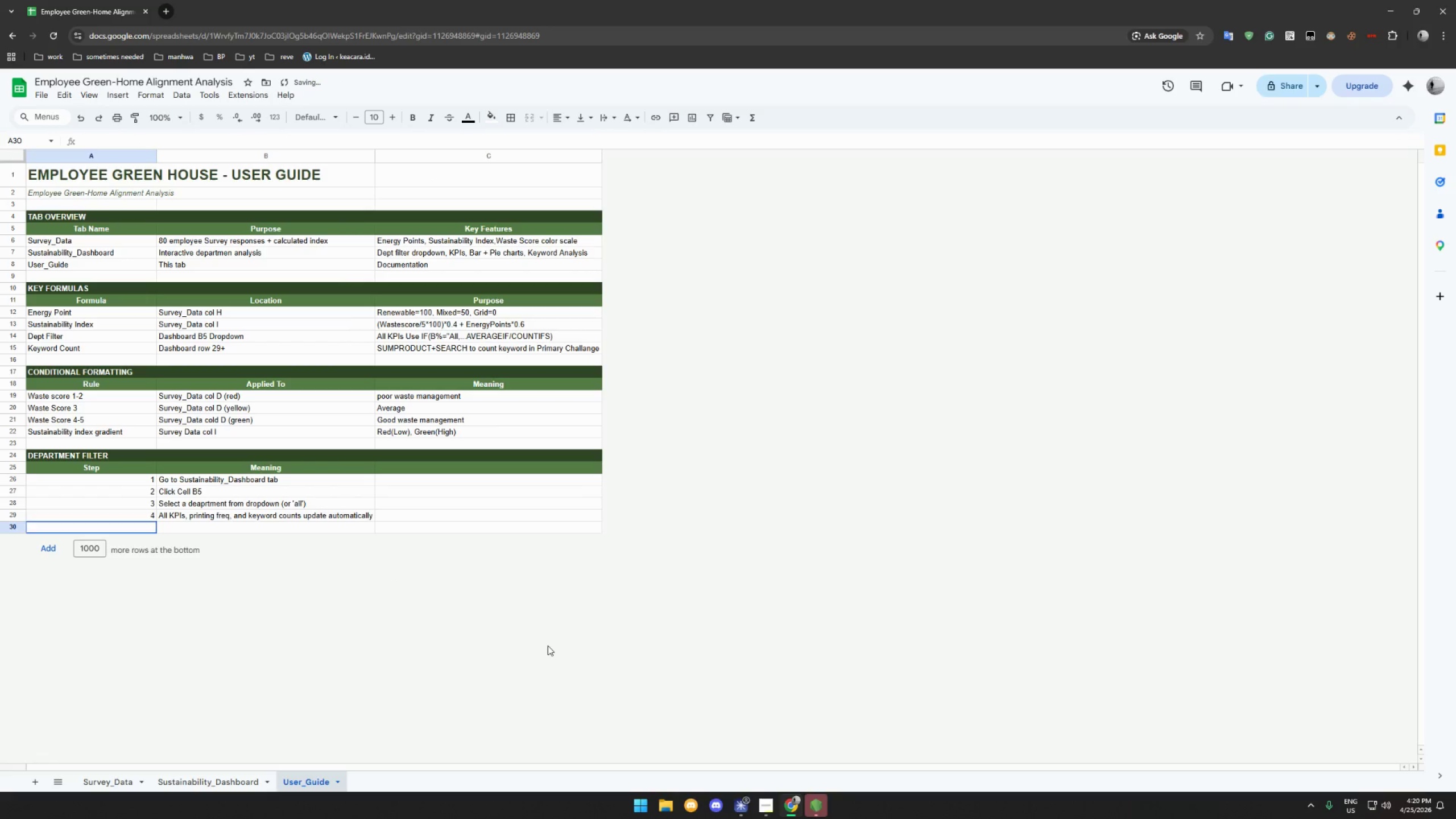 
left_click([762, 807])